 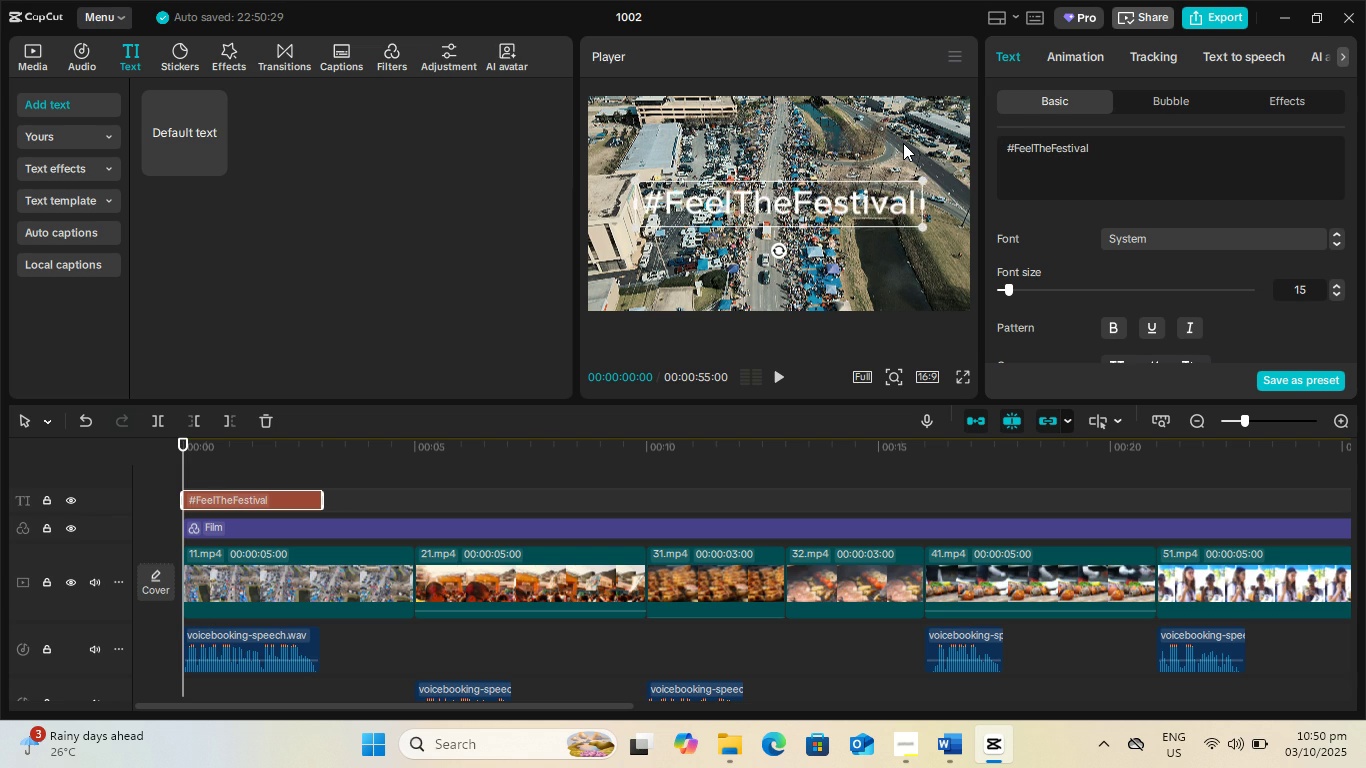 
key(Alt+Tab)
 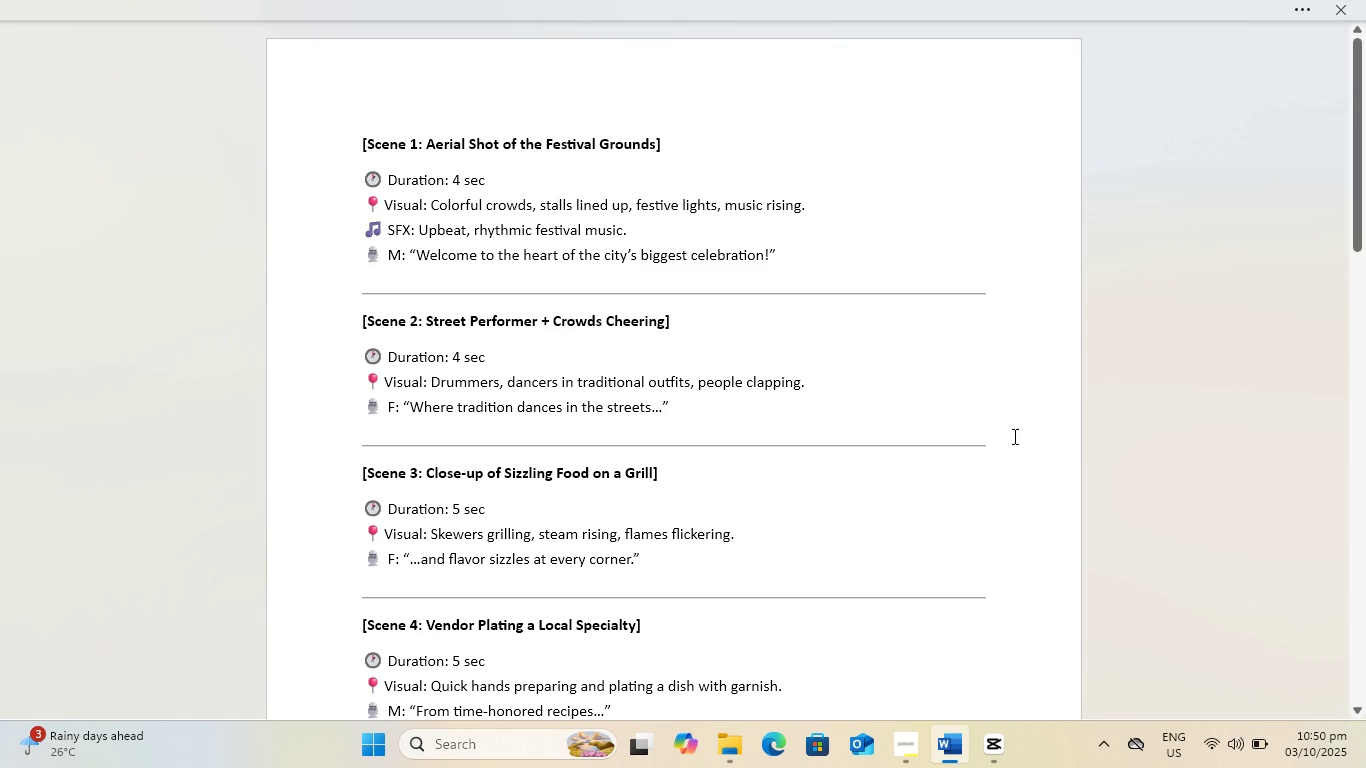 
scroll: coordinate [701, 431], scroll_direction: down, amount: 26.0
 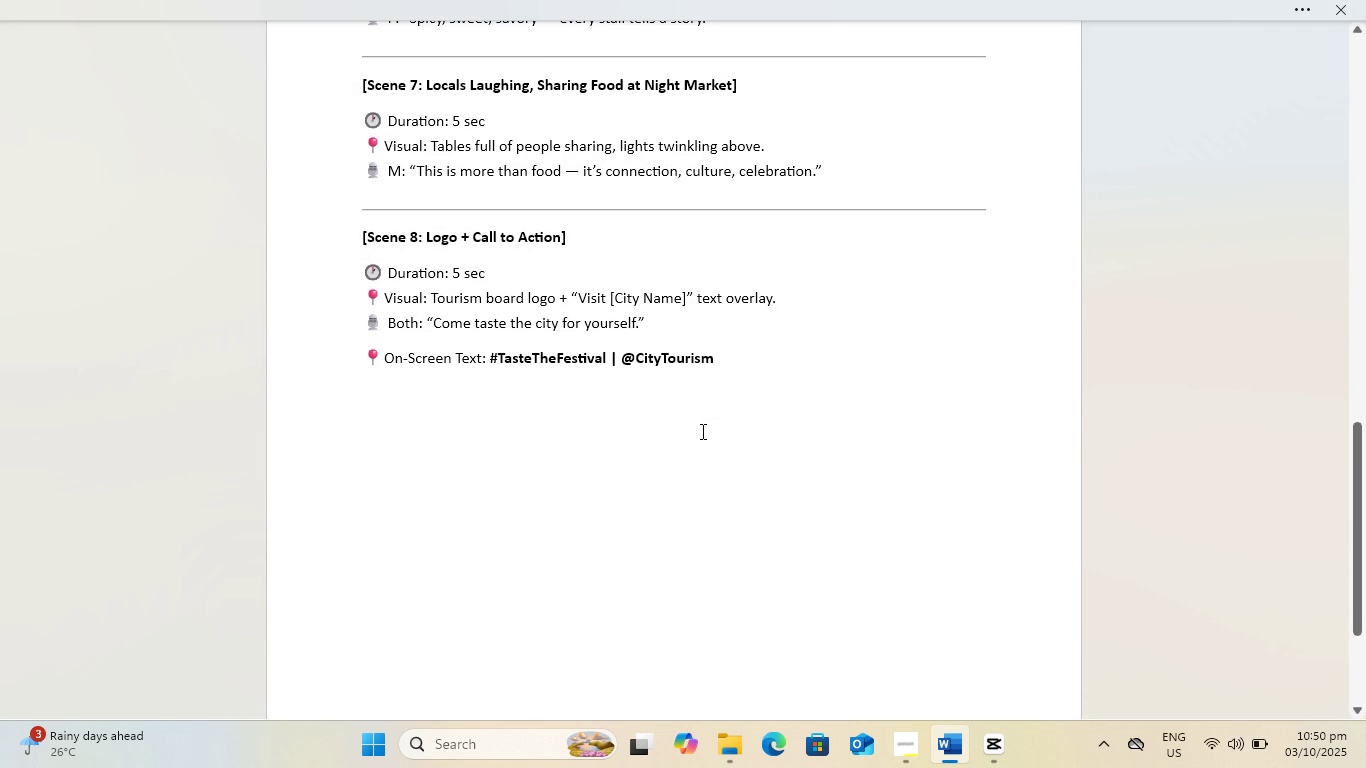 
scroll: coordinate [698, 430], scroll_direction: up, amount: 29.0
 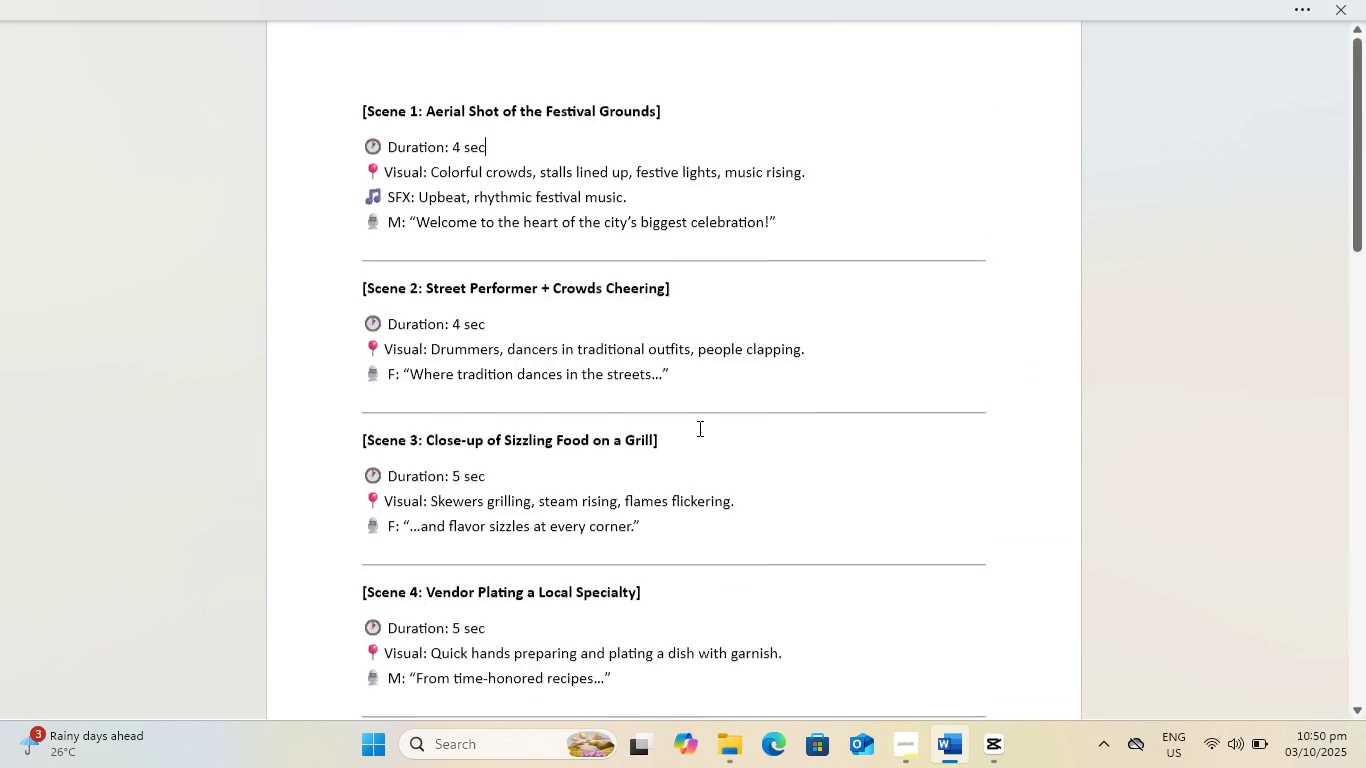 
key(Alt+AltLeft)
 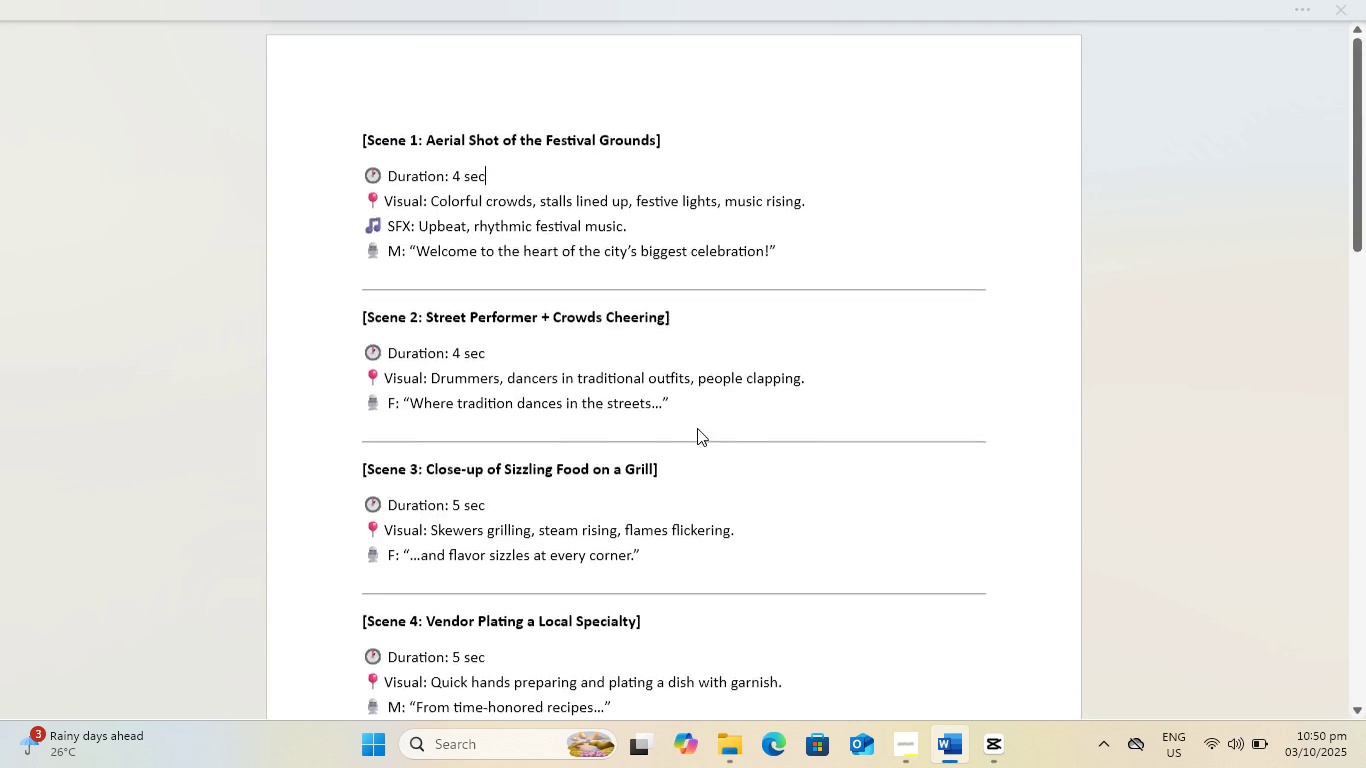 
key(Alt+Tab)
 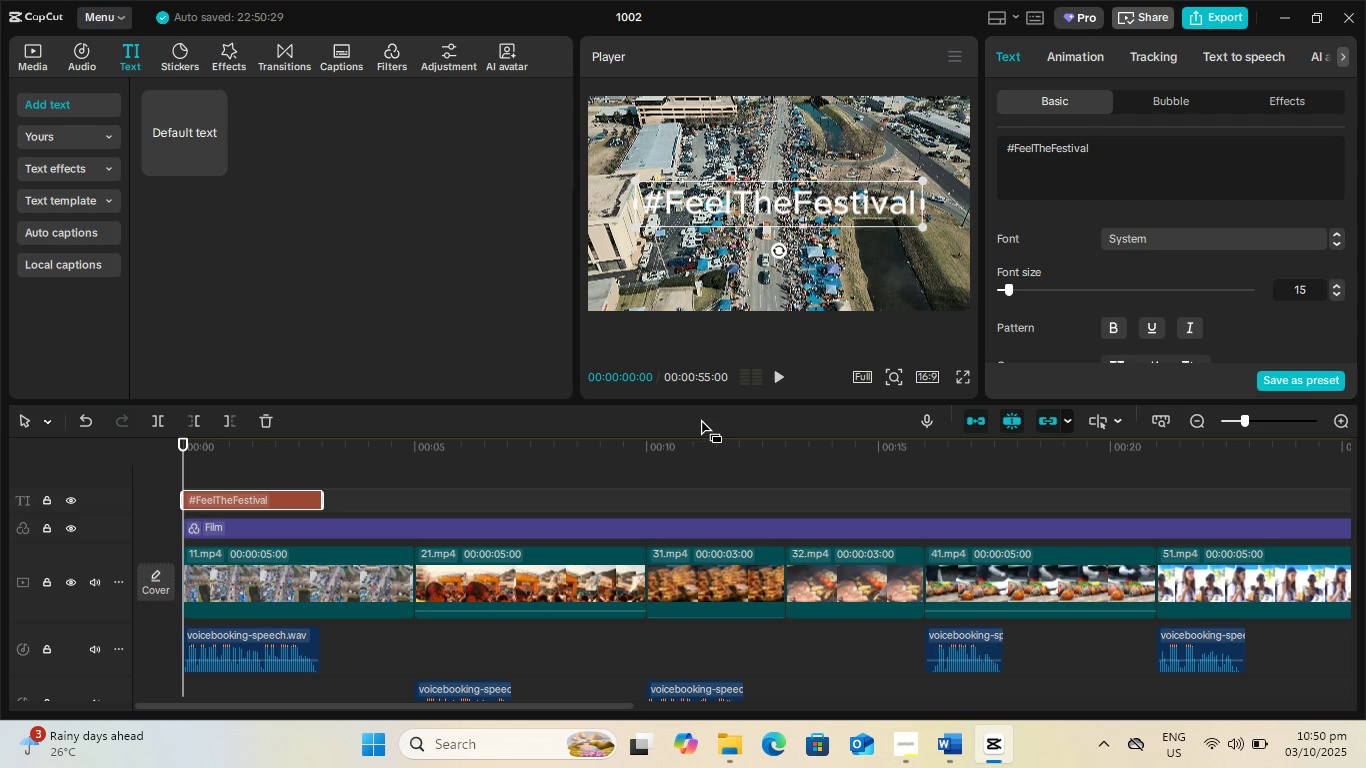 
key(Alt+AltLeft)
 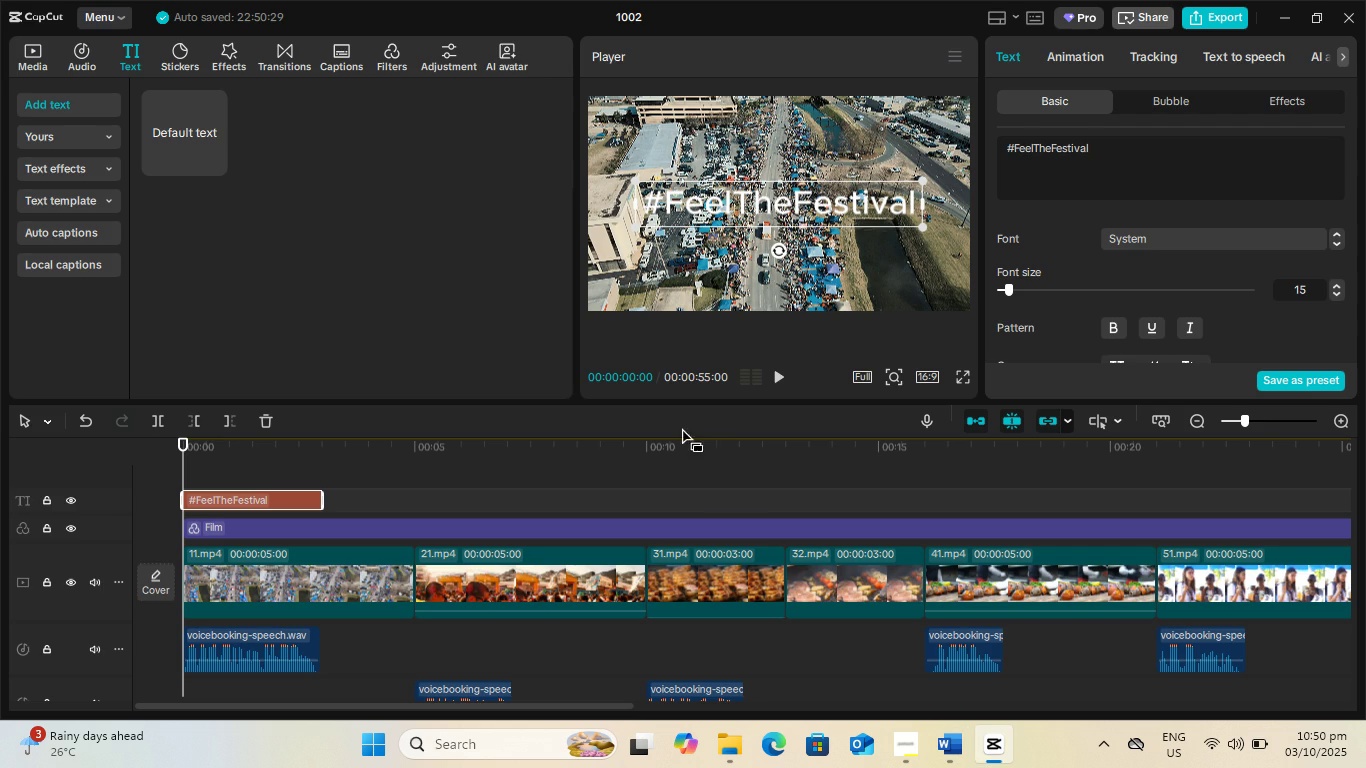 
key(Alt+Tab)
 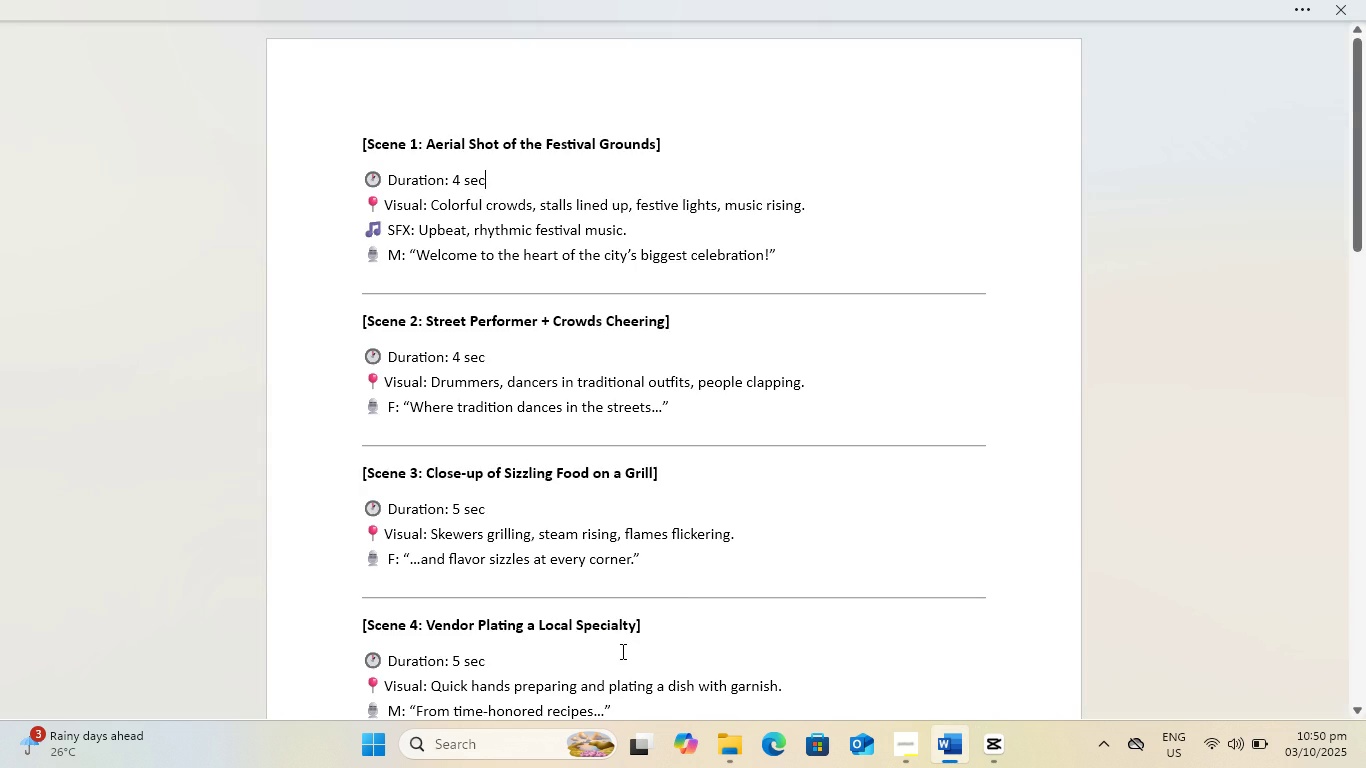 
scroll: coordinate [690, 589], scroll_direction: down, amount: 27.0